 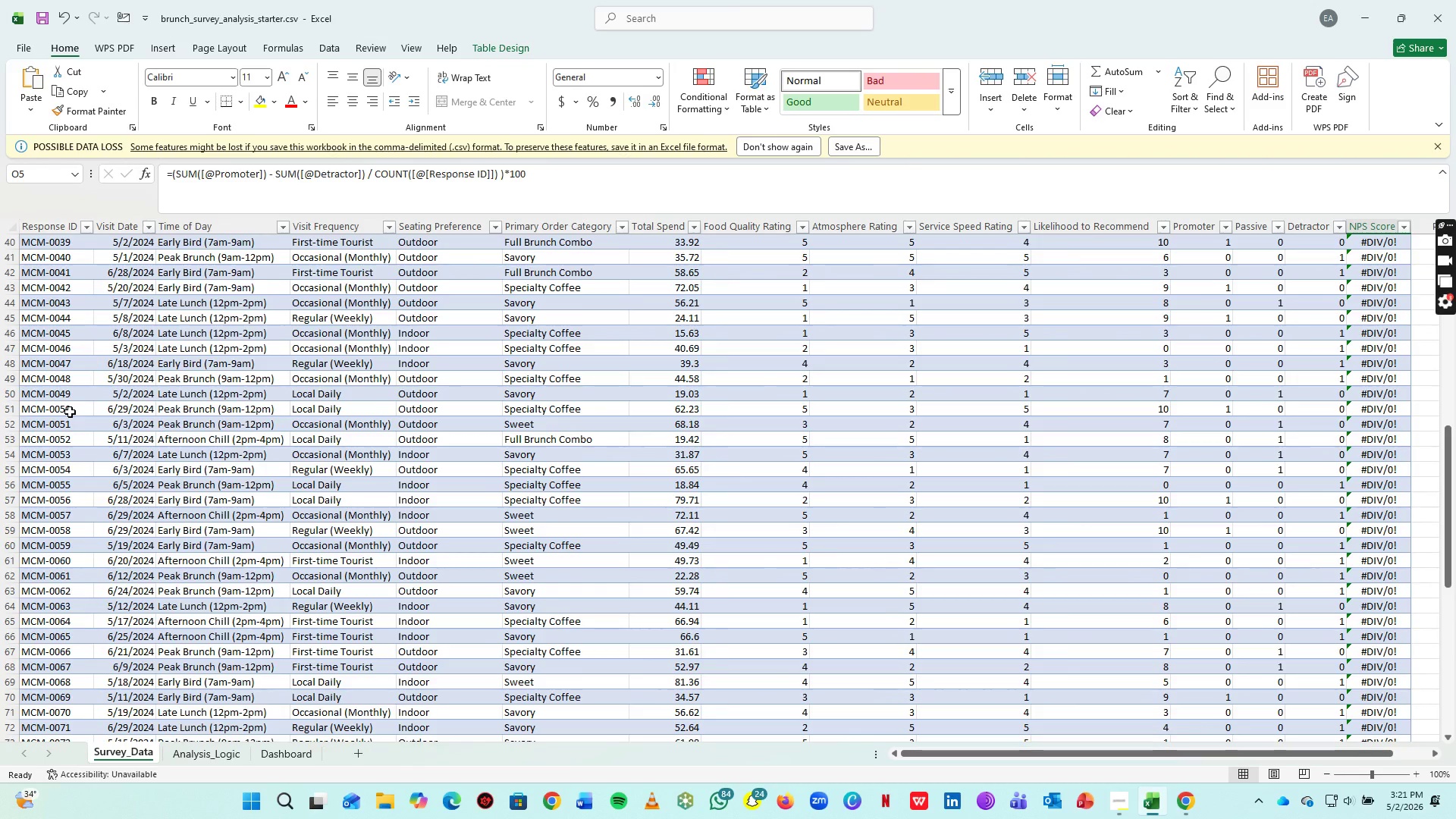 
scroll: coordinate [1131, 528], scroll_direction: up, amount: 30.0
 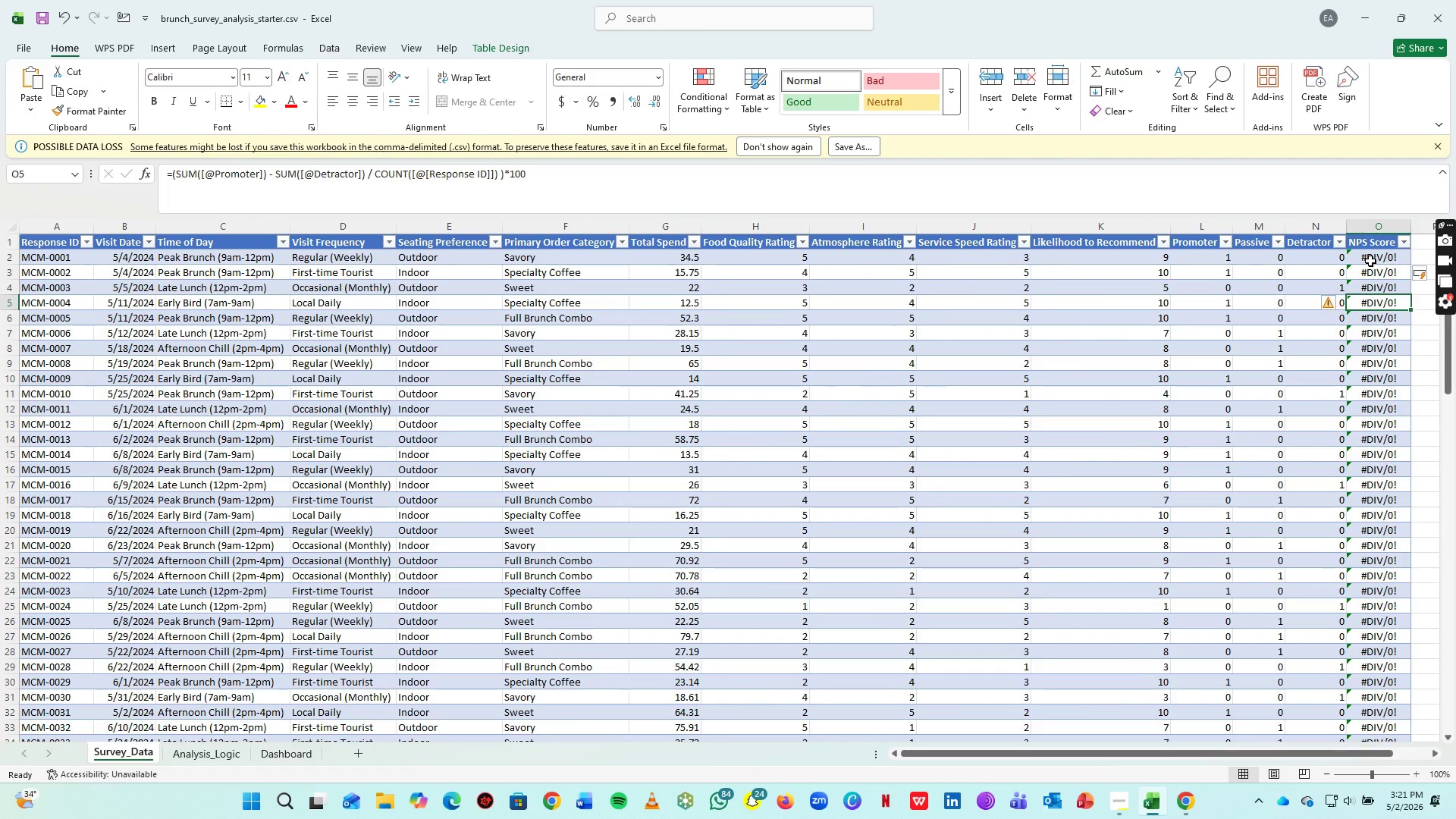 
wait(7.05)
 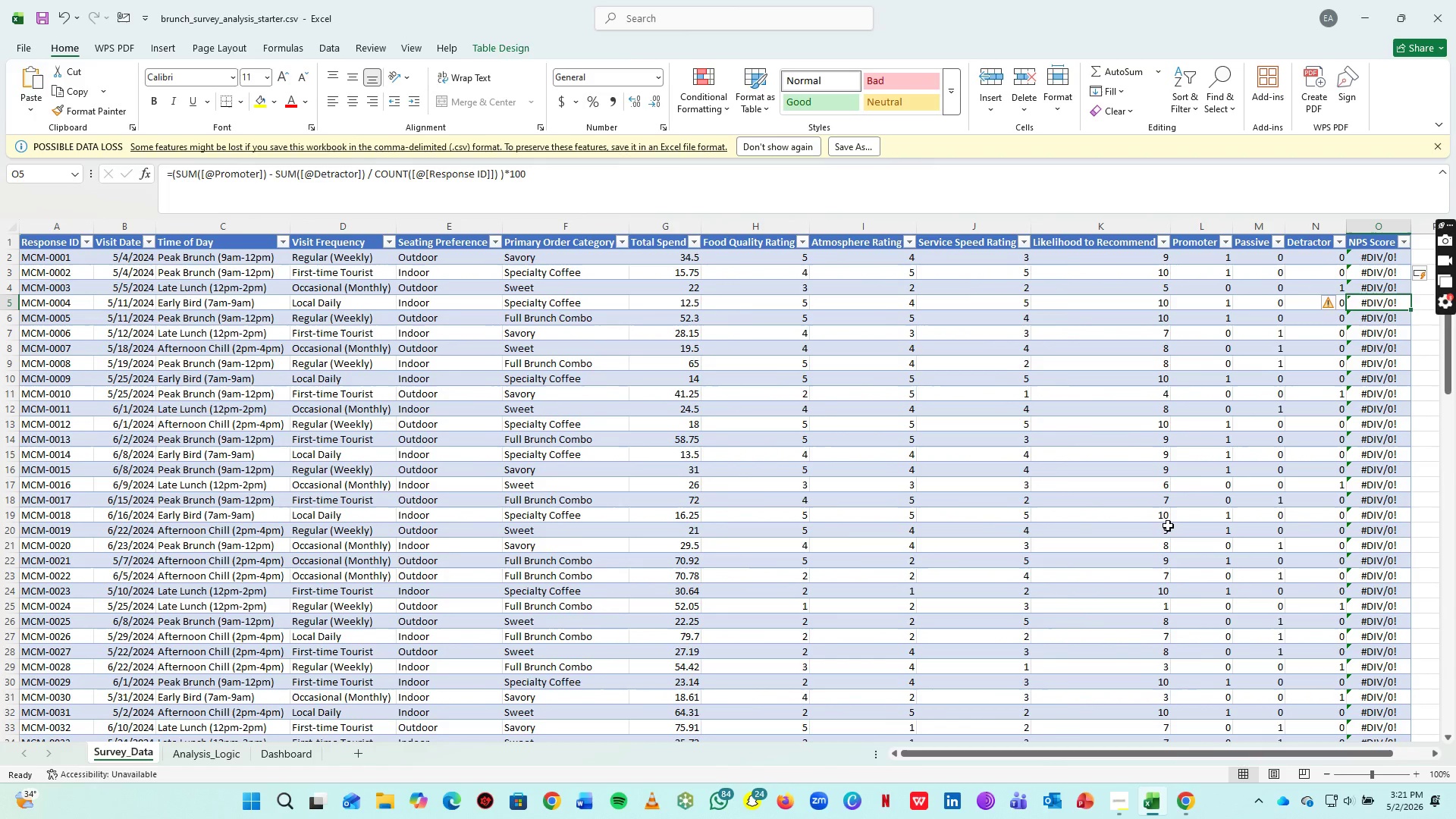 
left_click([1370, 261])
 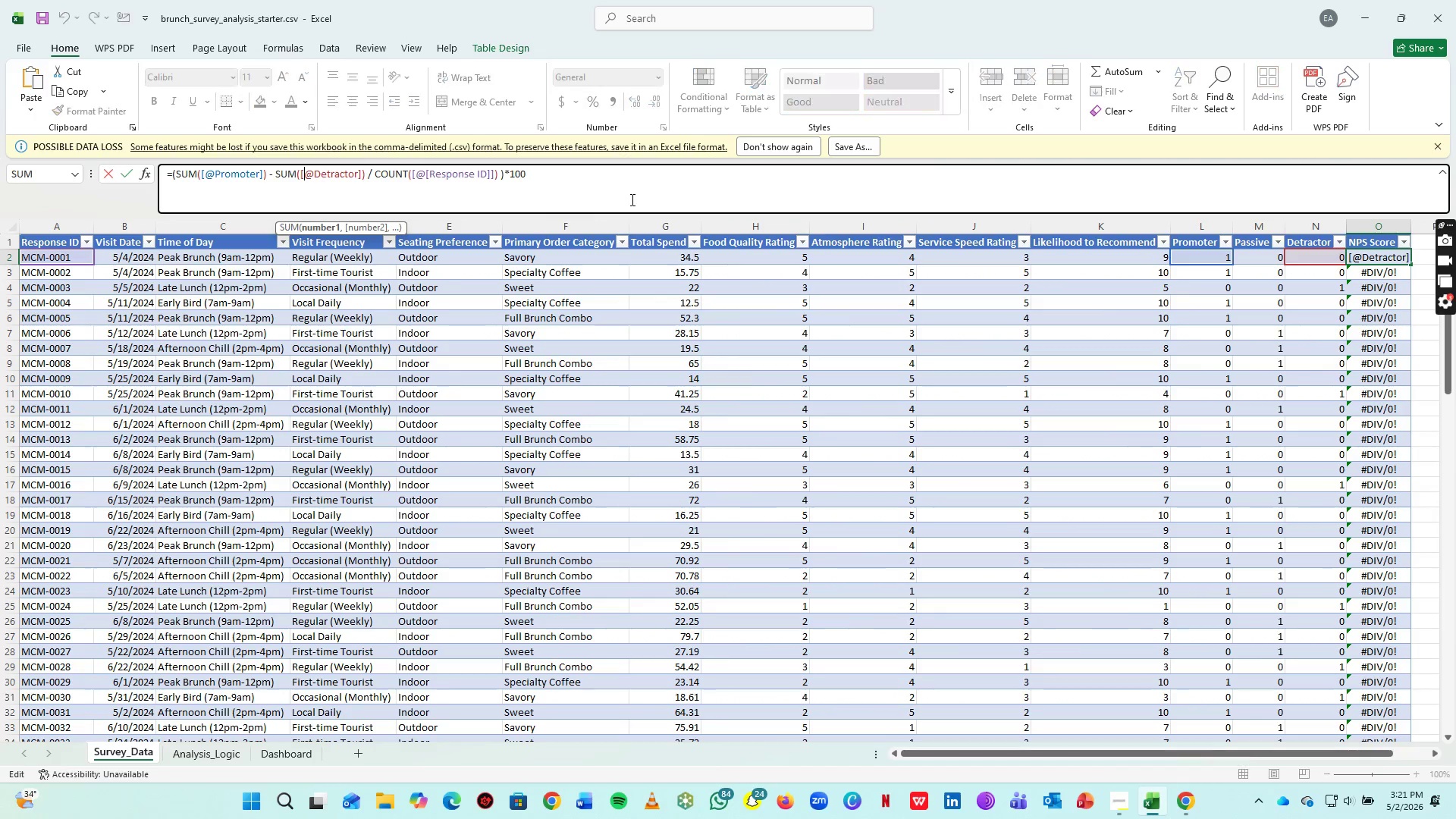 
left_click([629, 184])
 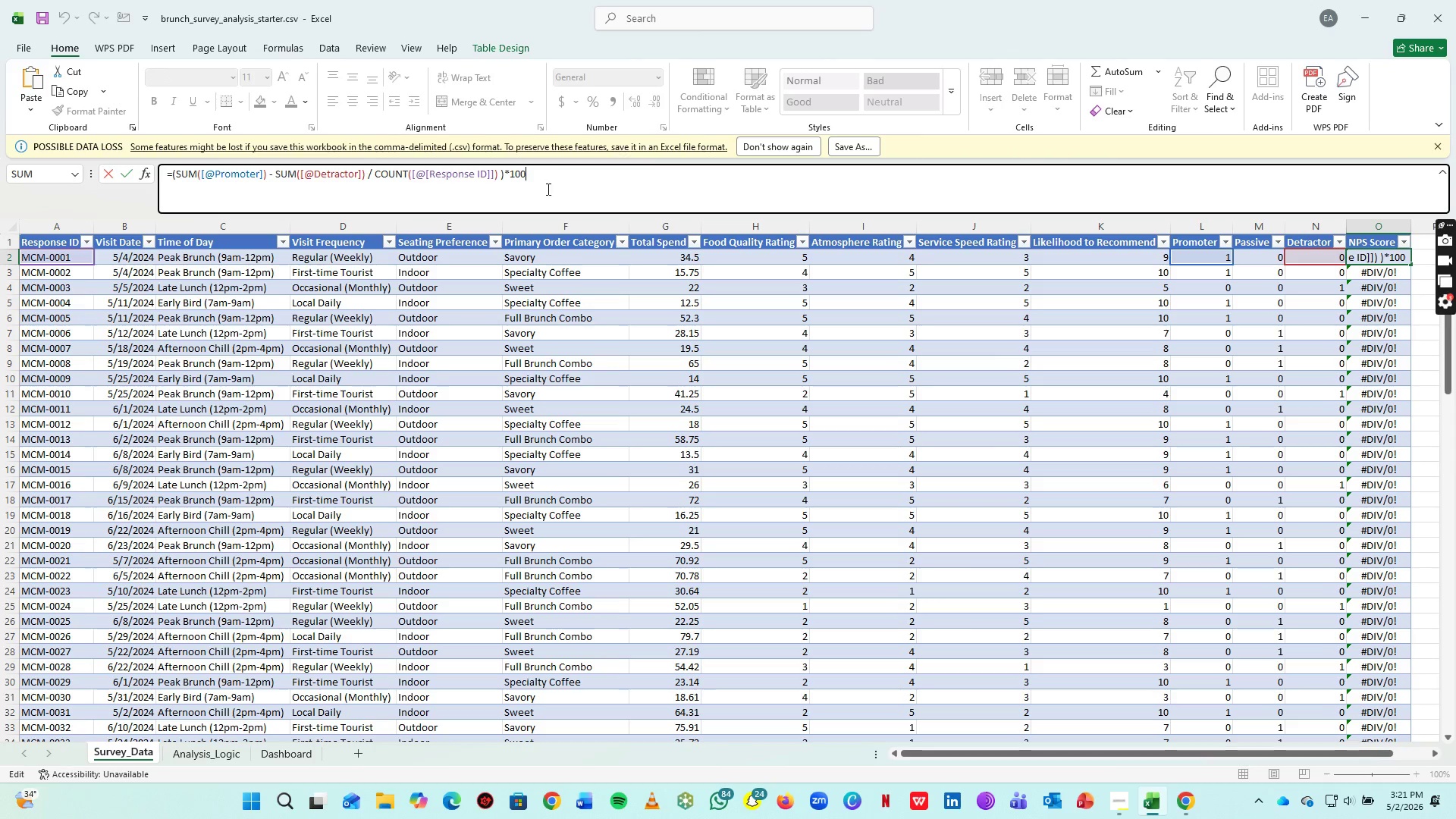 
left_click([547, 189])
 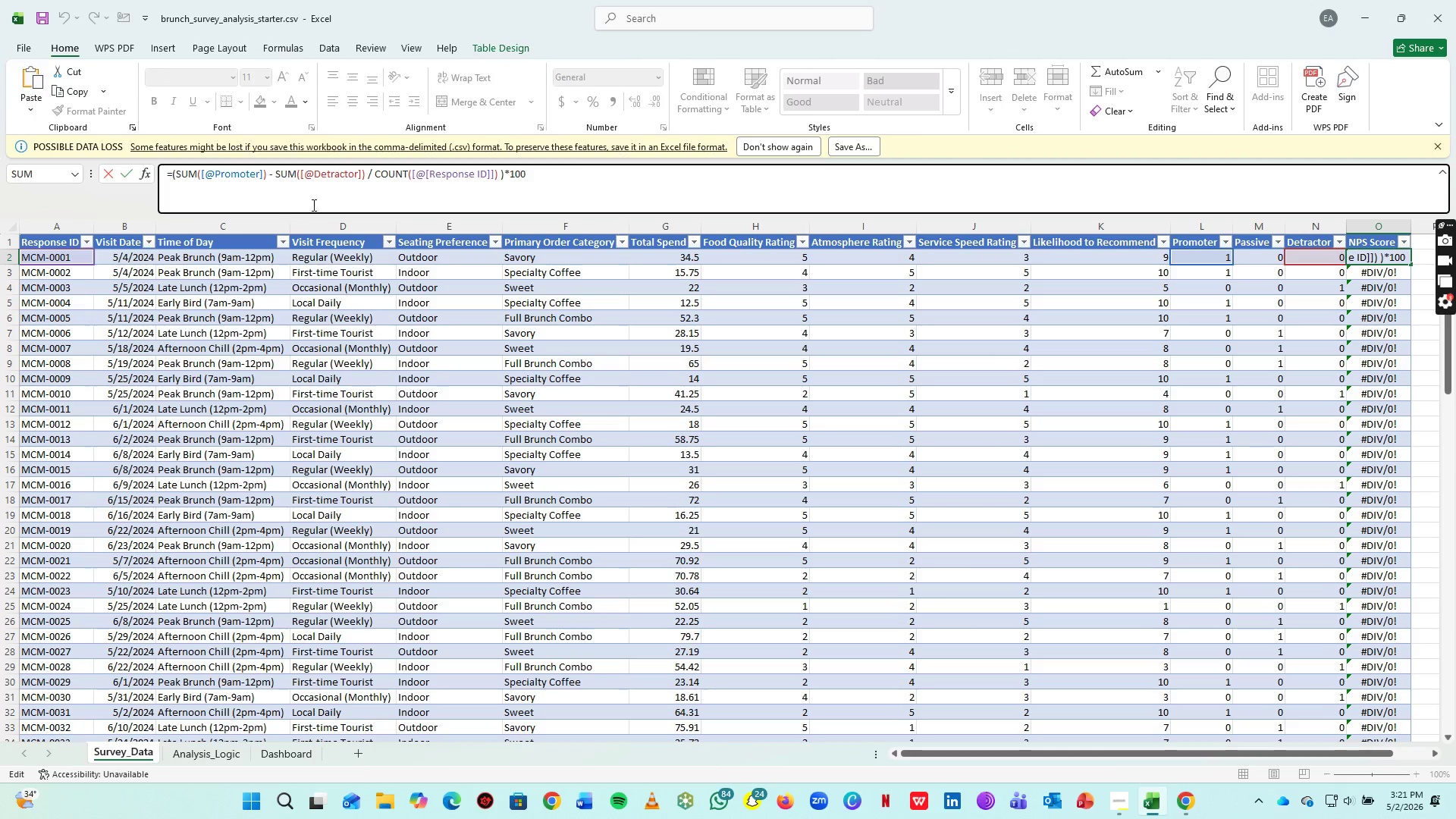 
wait(11.47)
 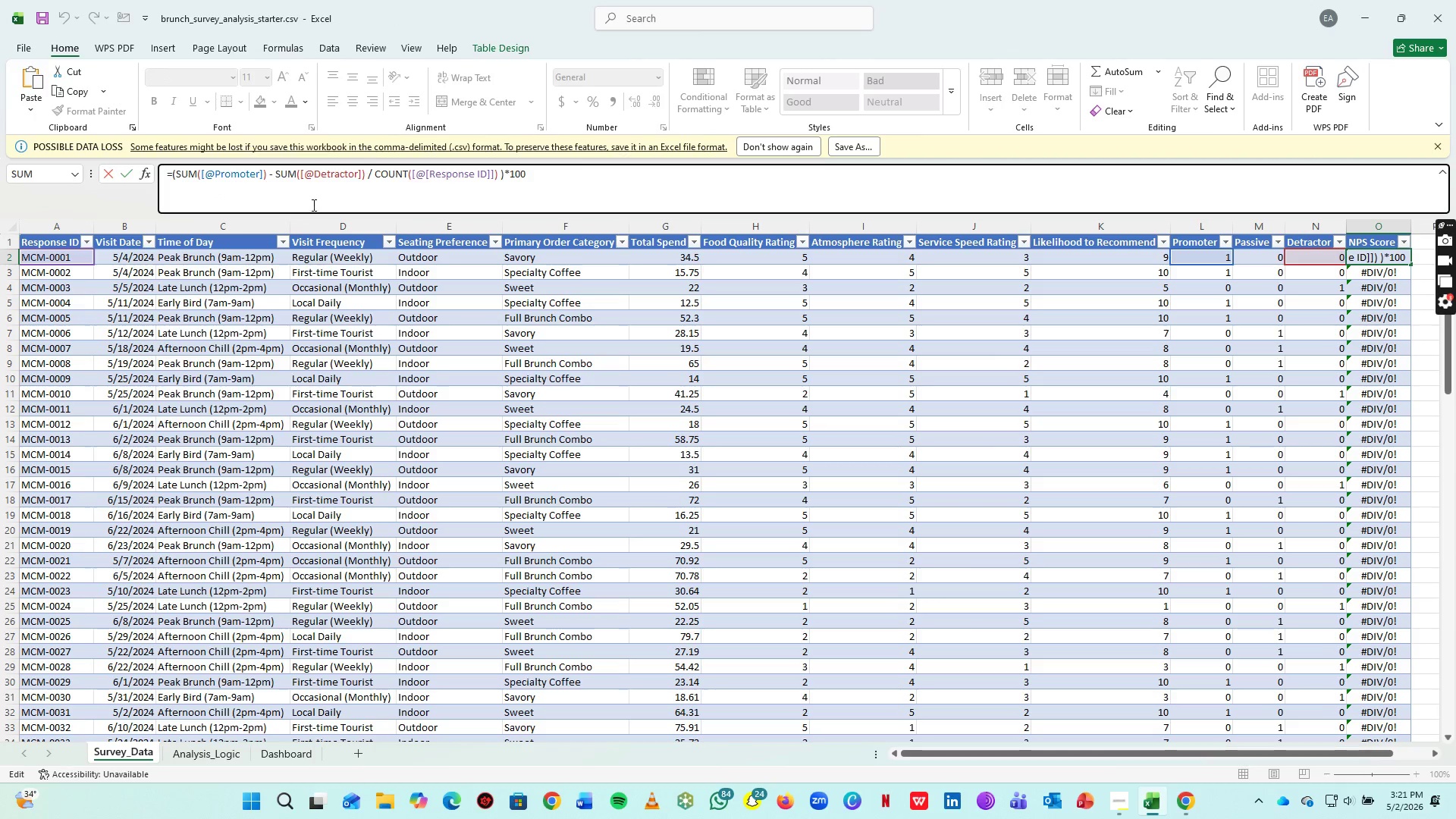 
left_click([409, 174])
 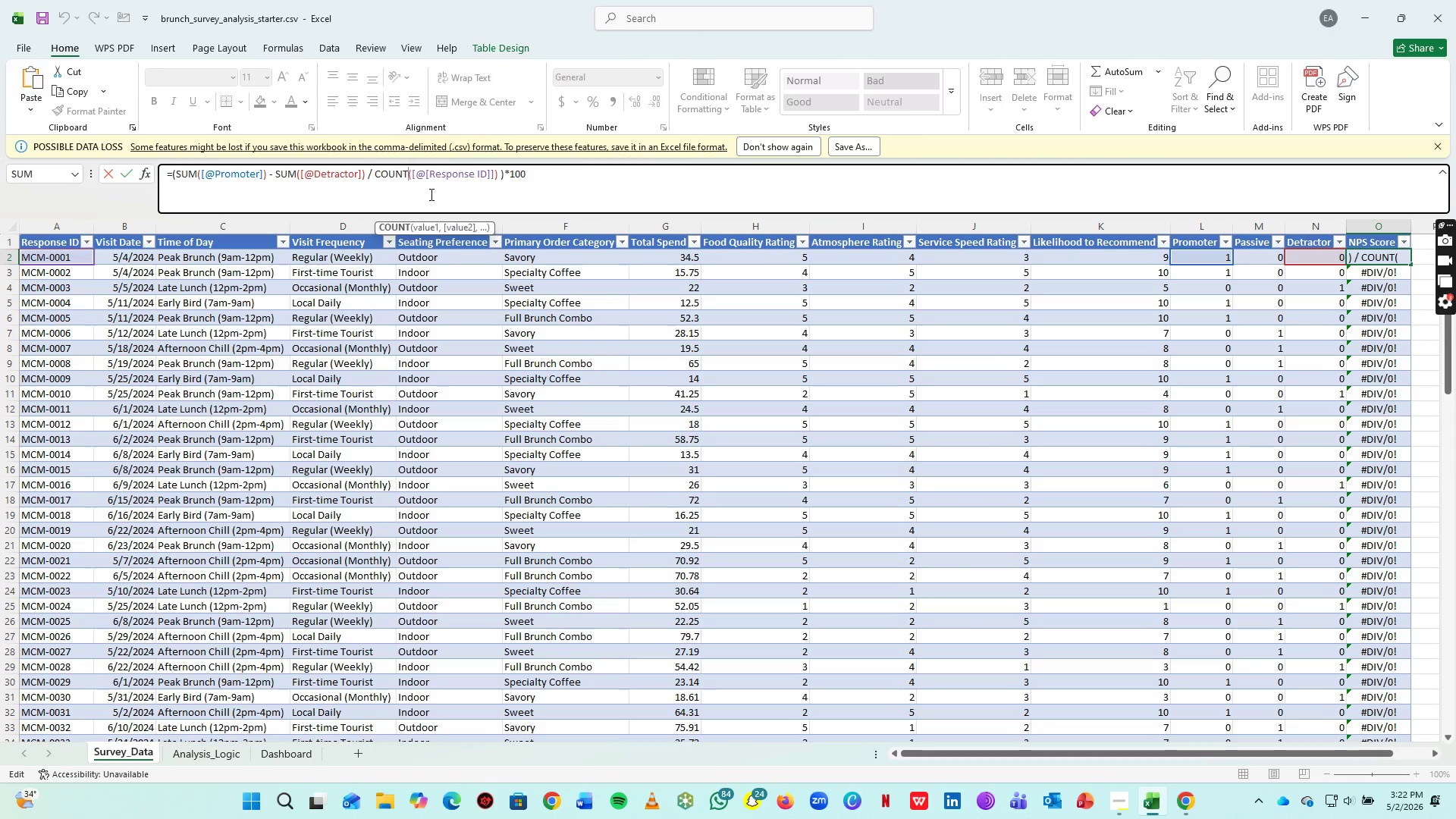 
key(CapsLock)
 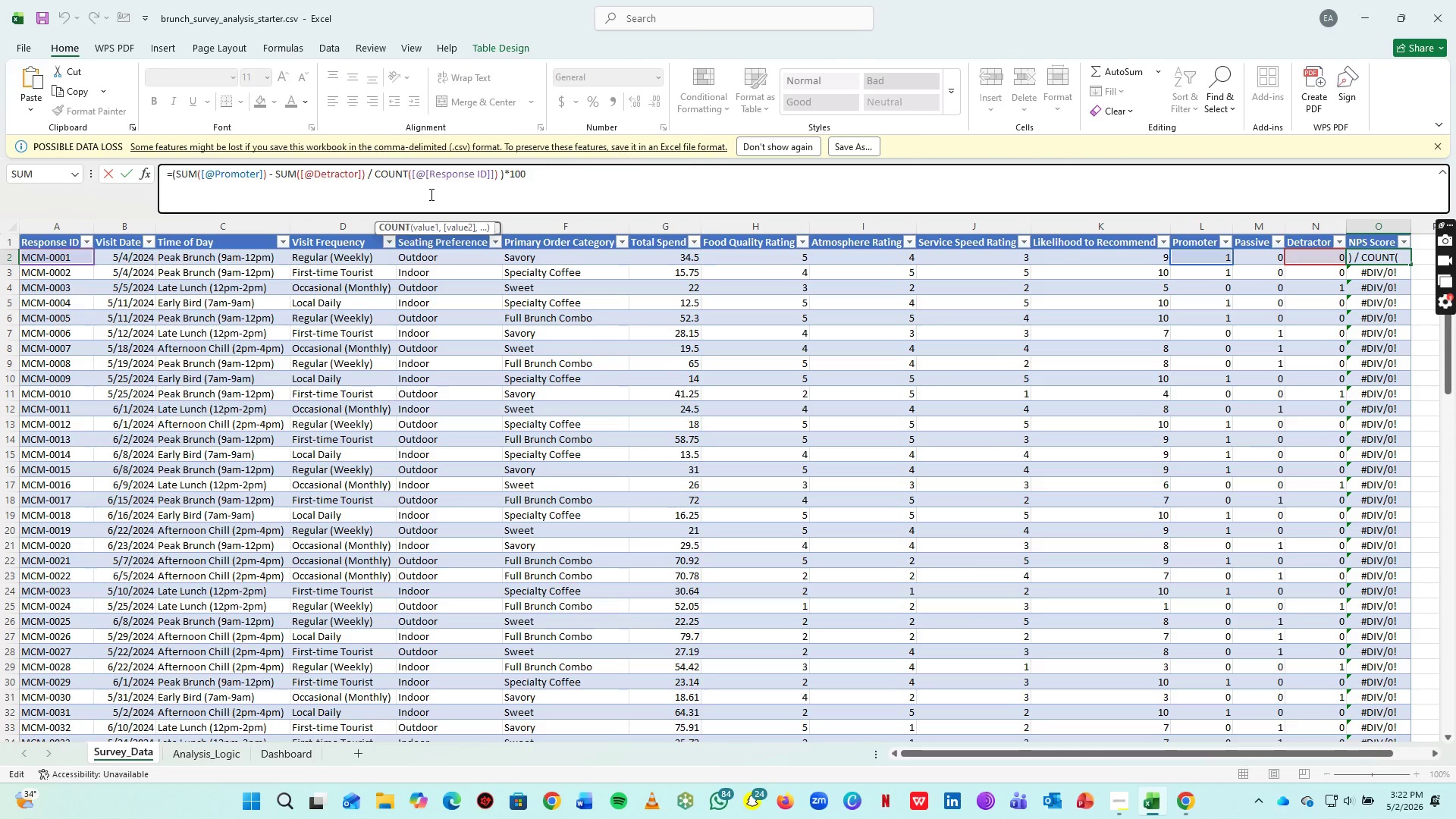 
key(A)
 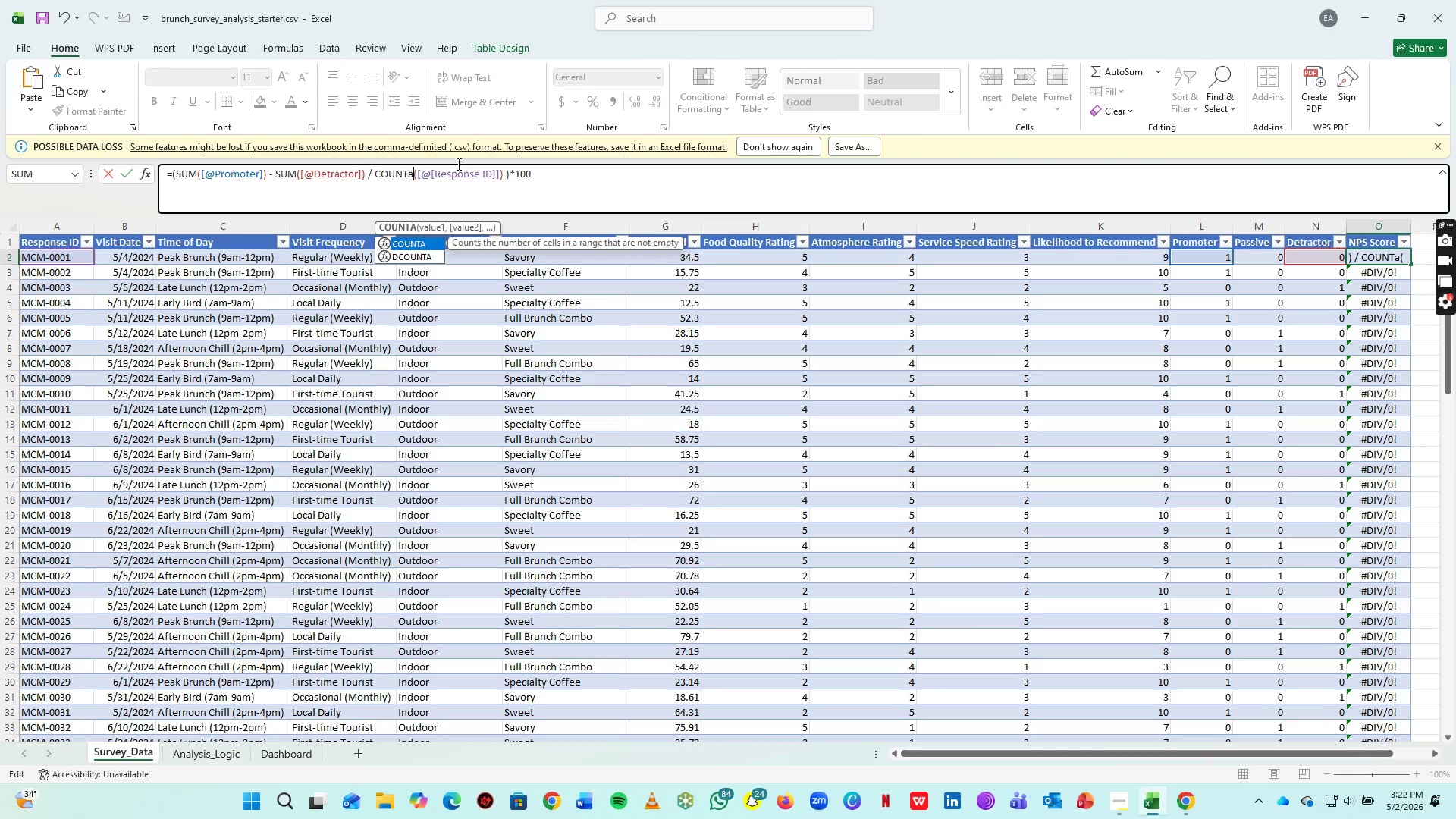 
key(Backspace)
 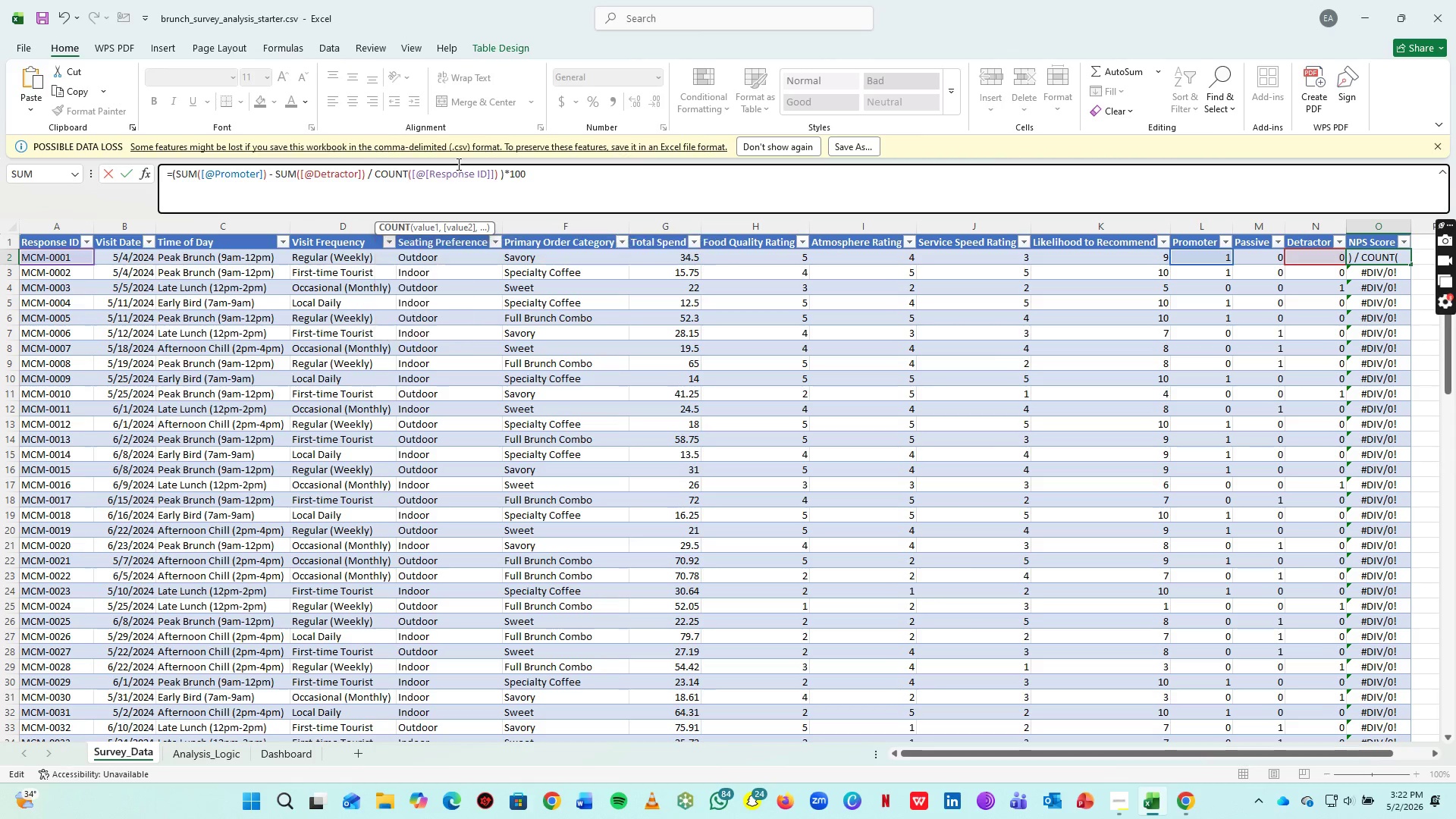 
key(CapsLock)
 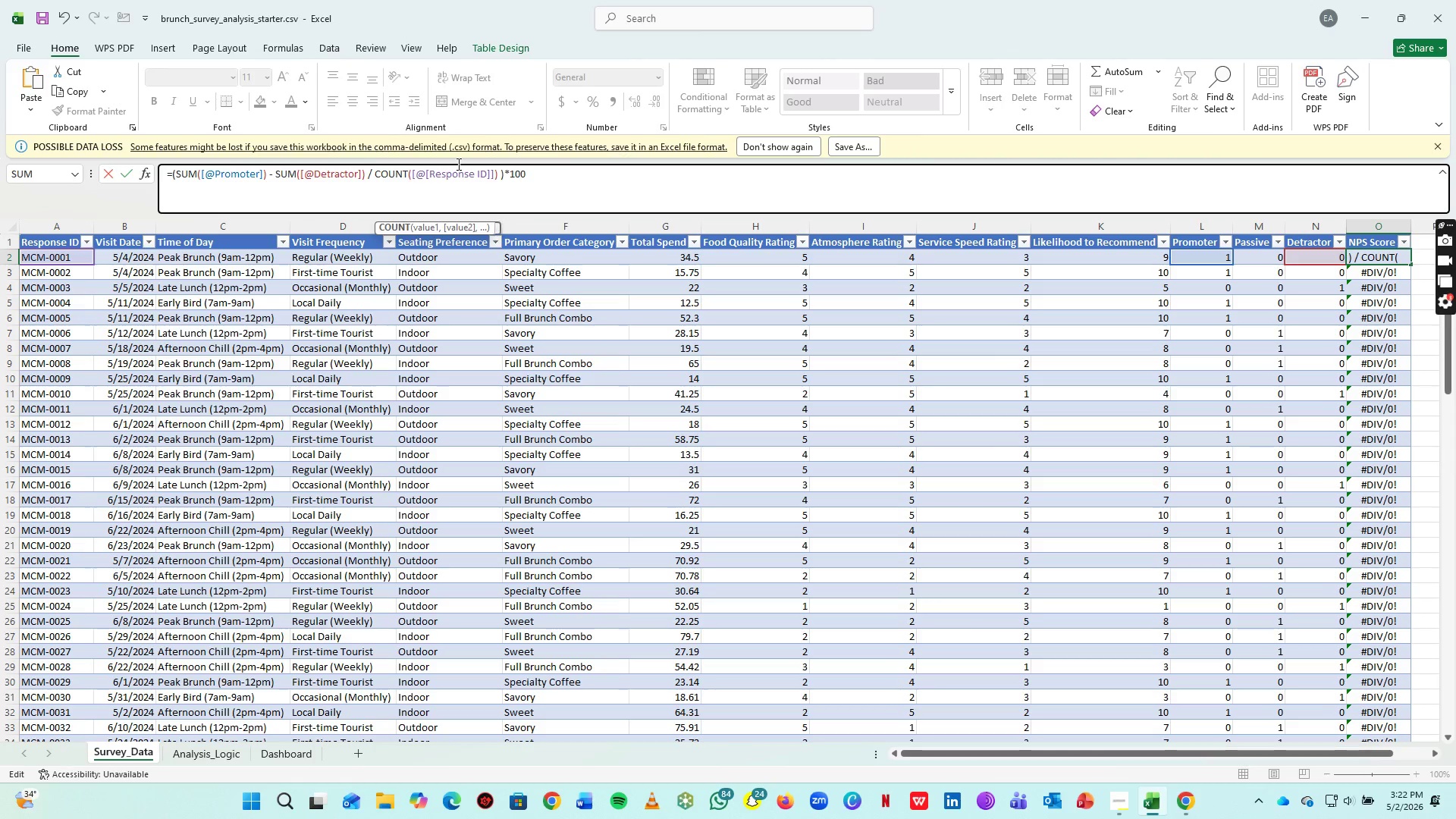 
key(A)
 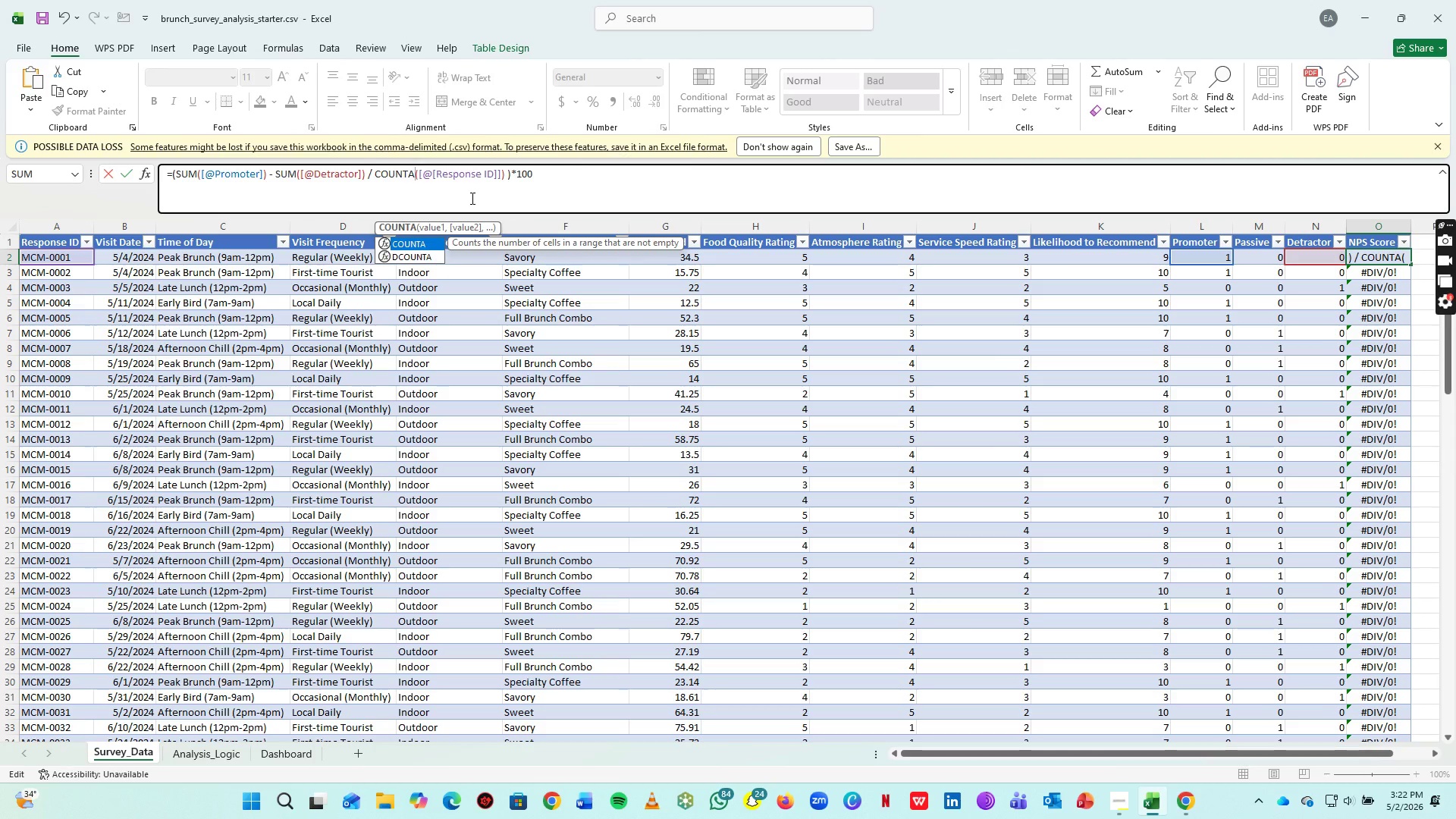 
key(Enter)
 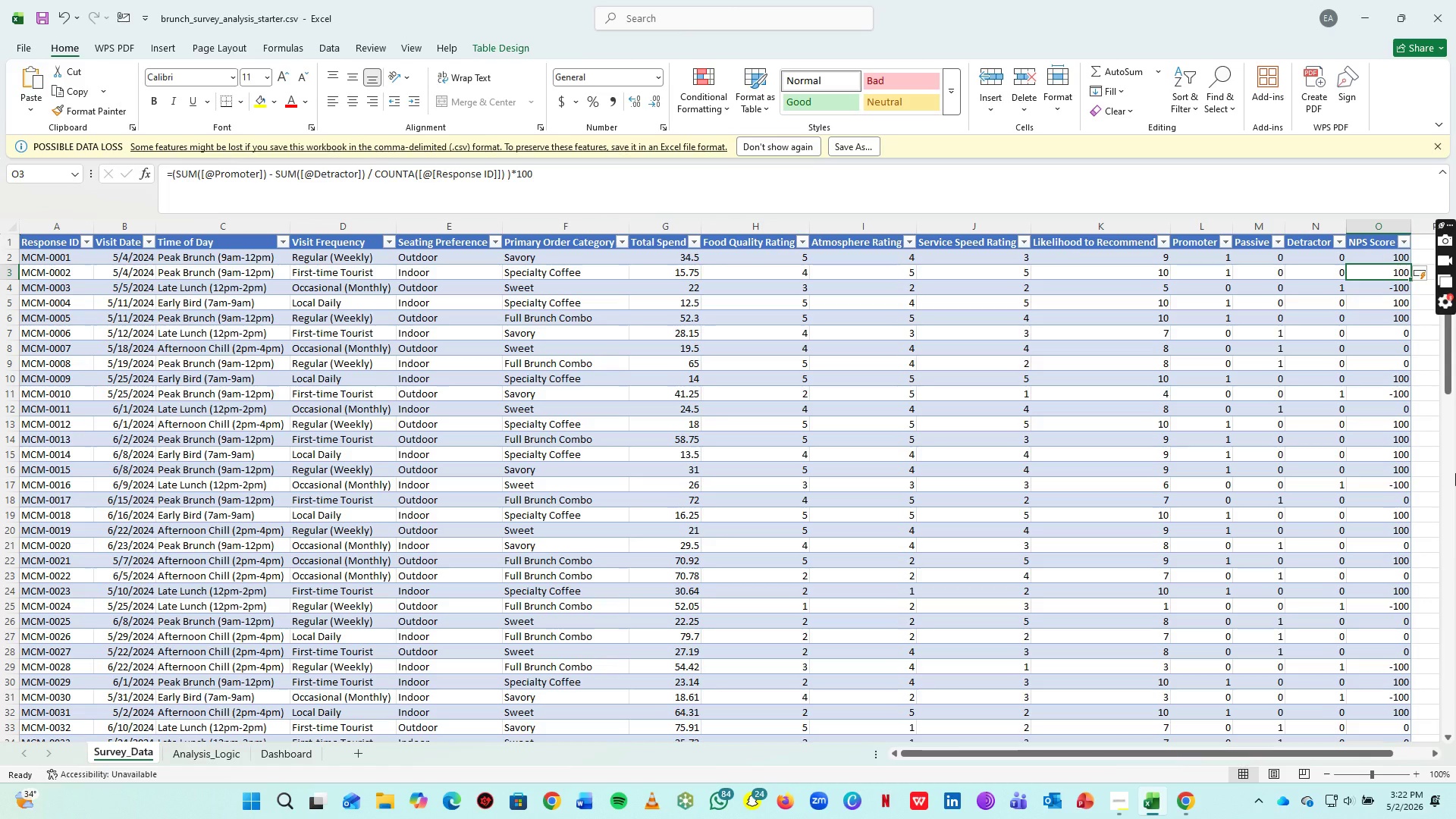 
wait(22.72)
 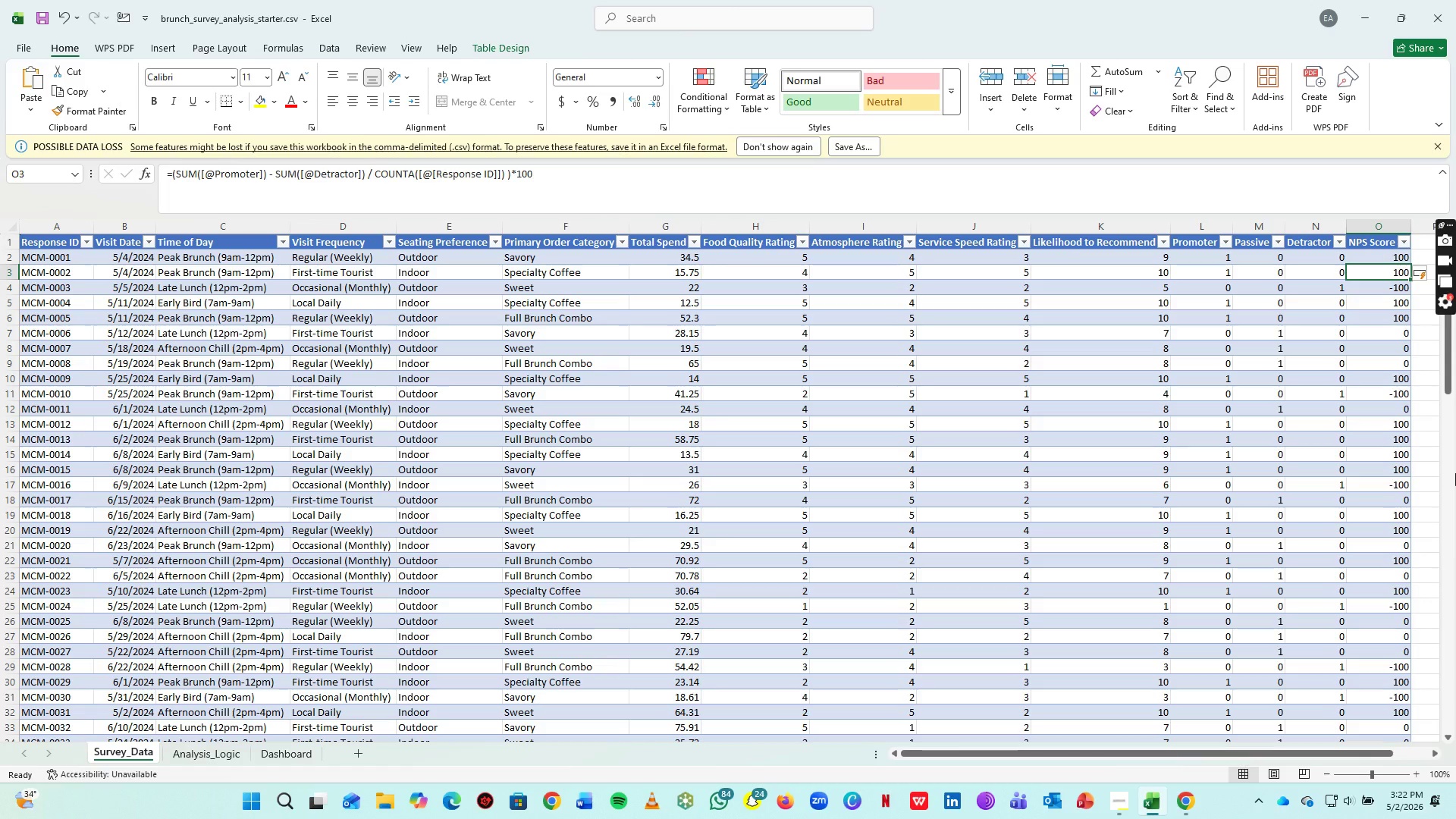 
left_click([717, 203])
 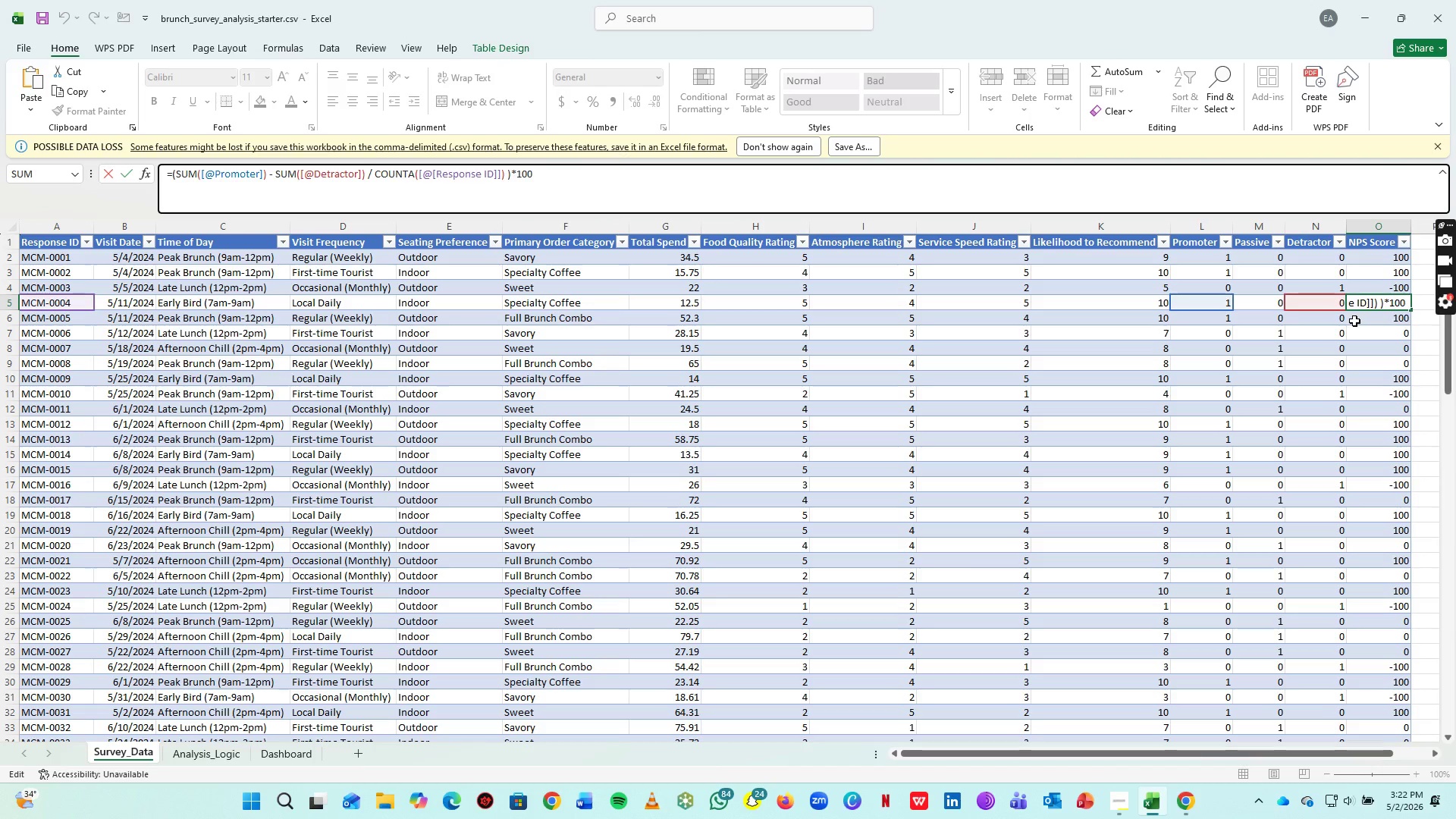 
key(Enter)
 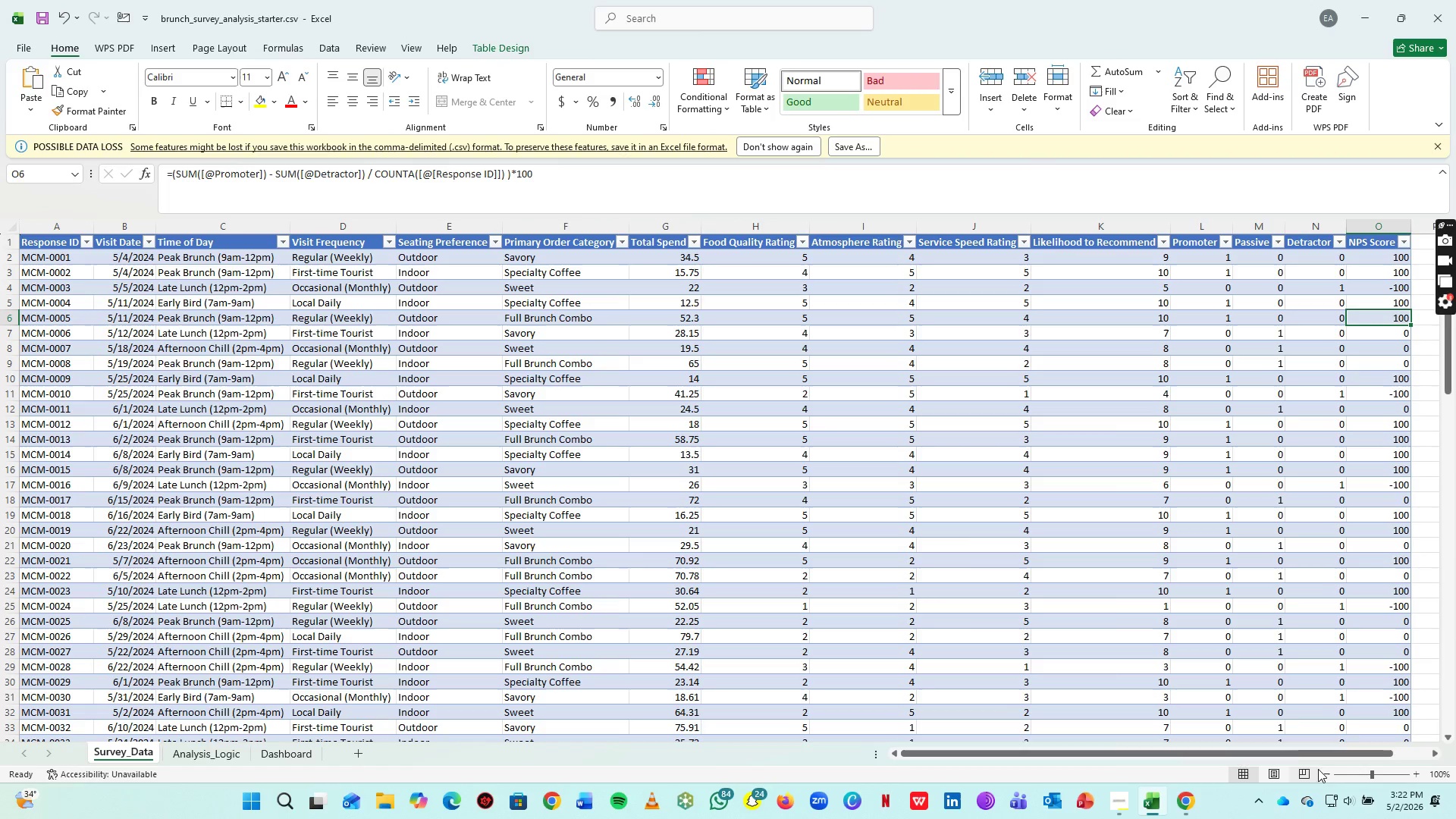 
left_click([1116, 806])